 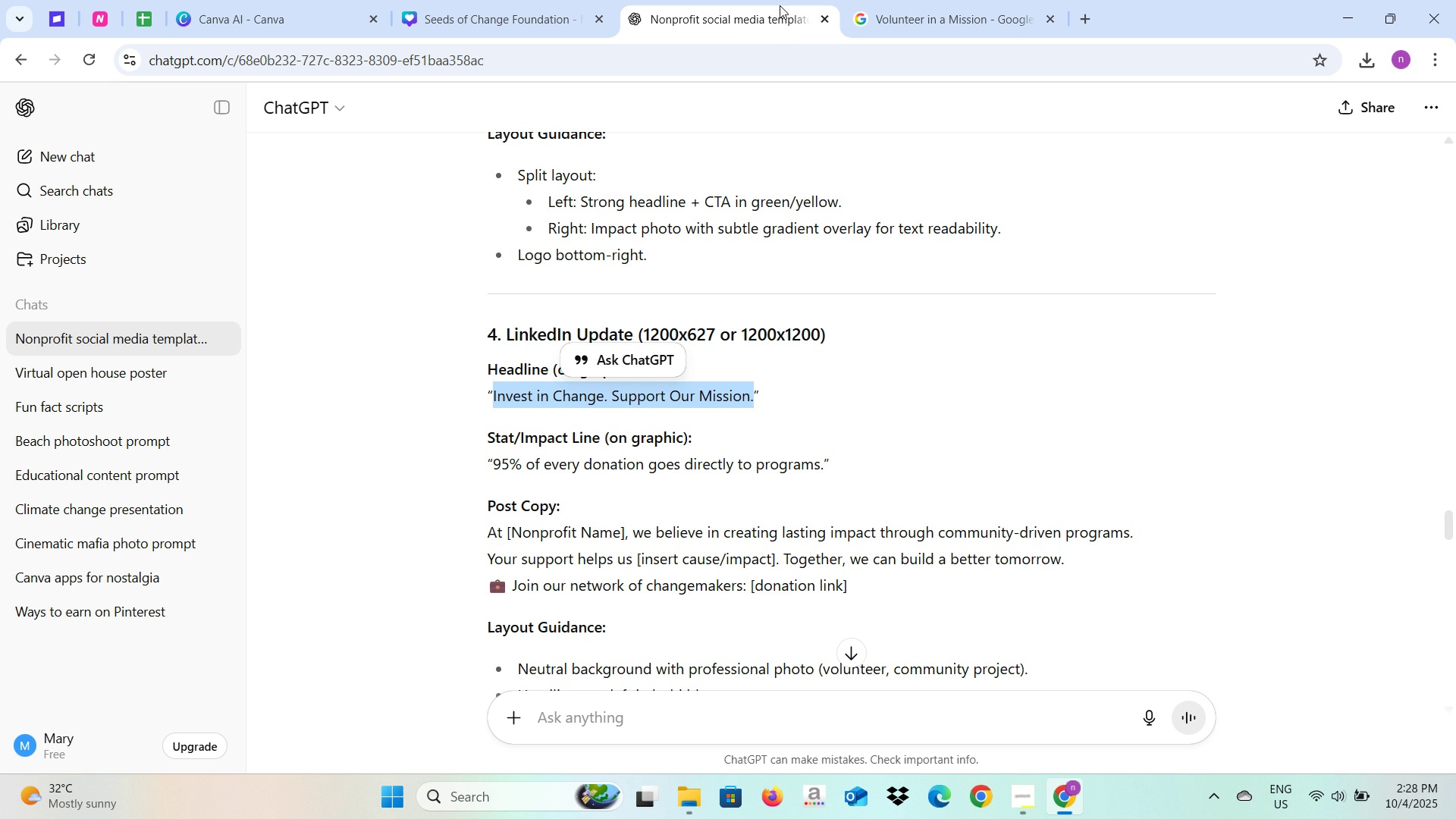 
scroll: coordinate [966, 396], scroll_direction: down, amount: 2.0
 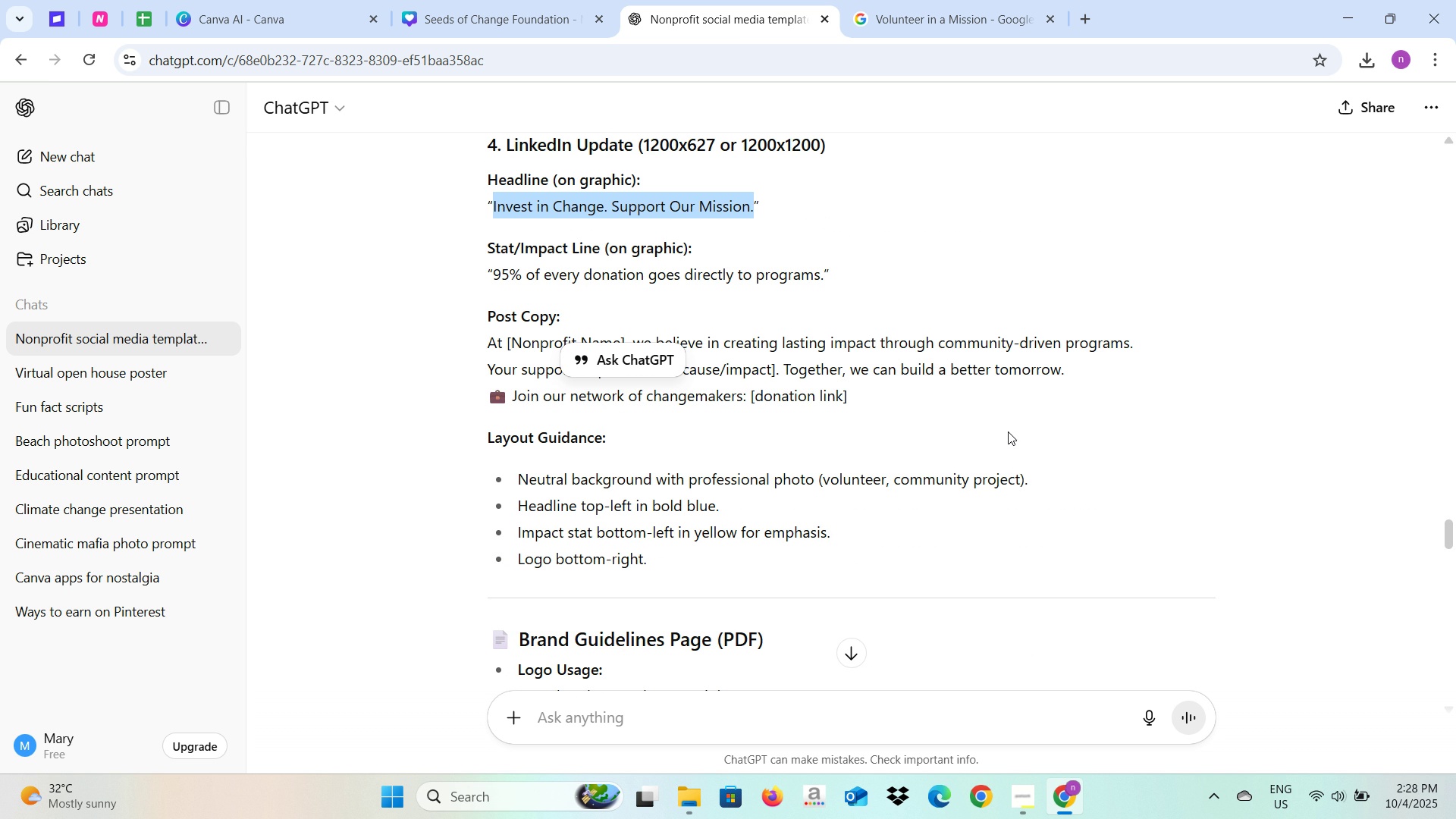 
wait(14.27)
 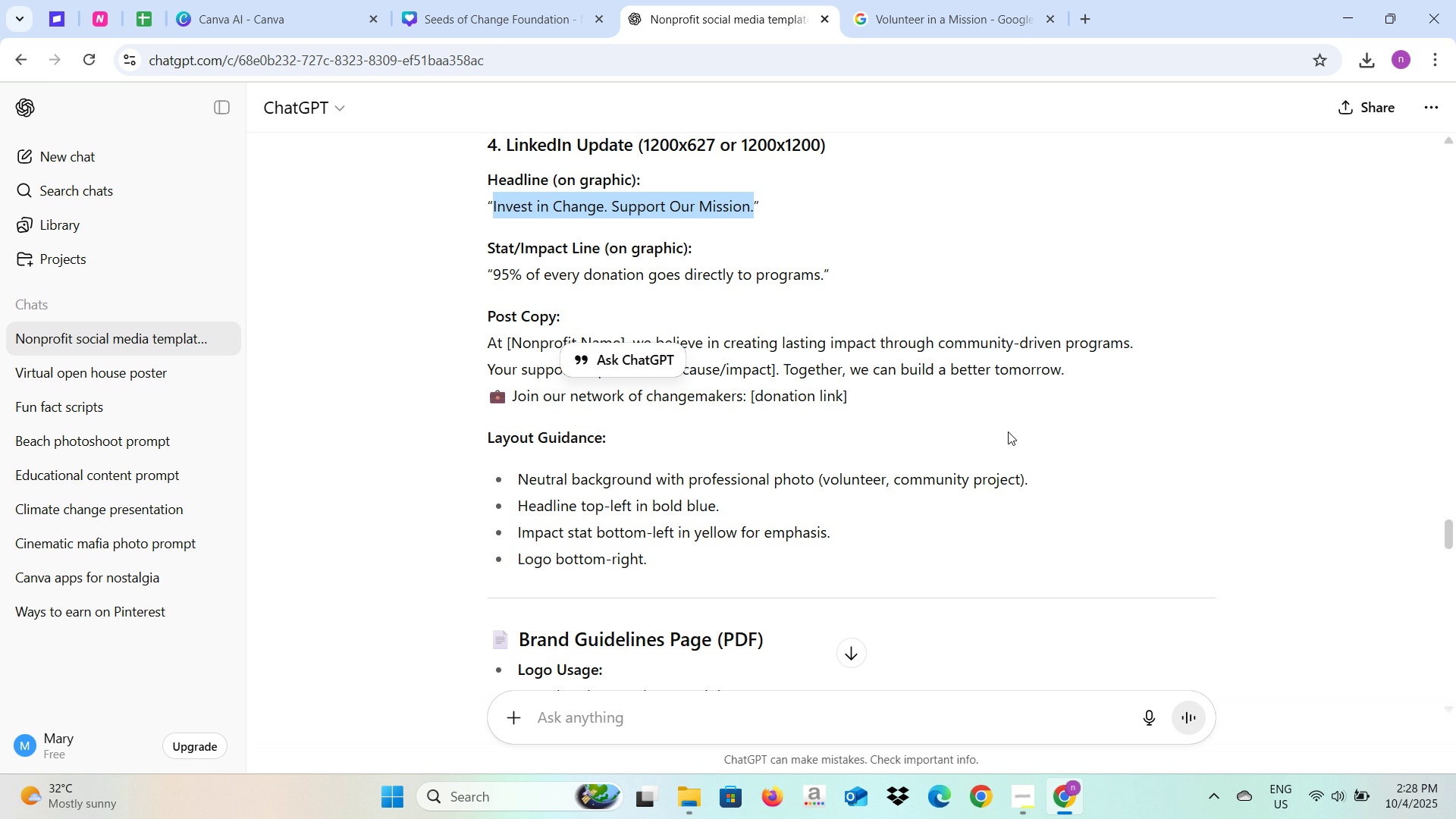 
left_click([529, 0])
 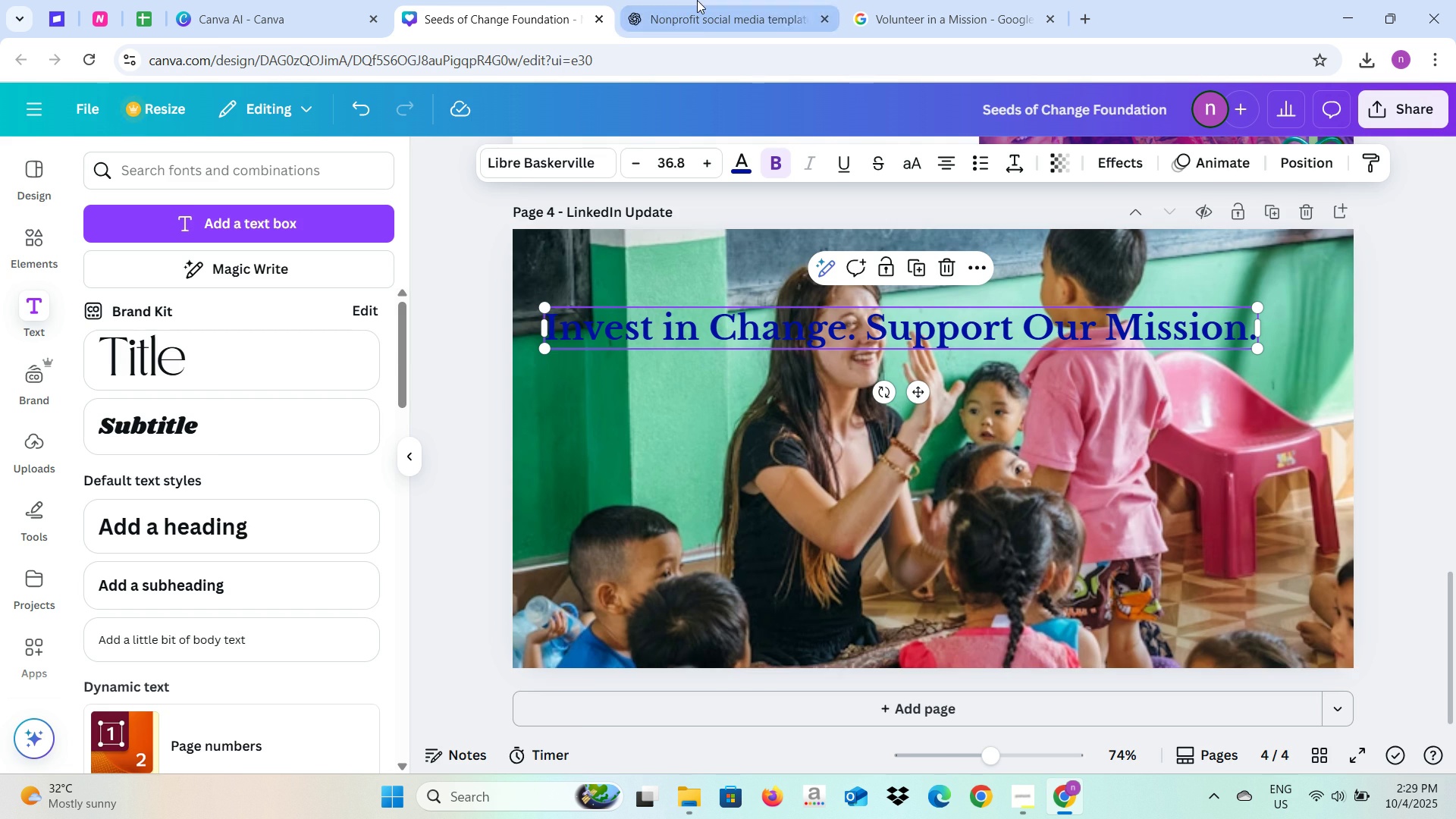 
left_click([697, 0])